 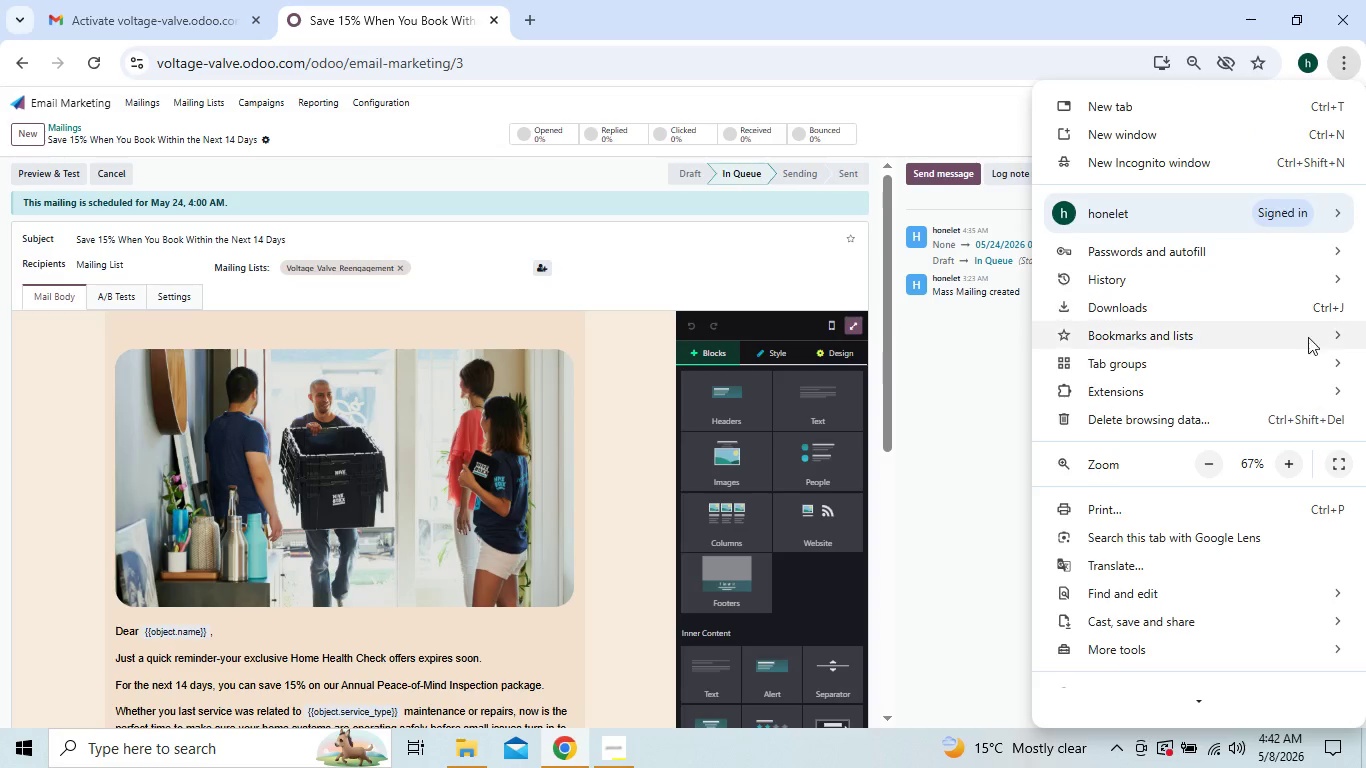 
double_click([1290, 466])
 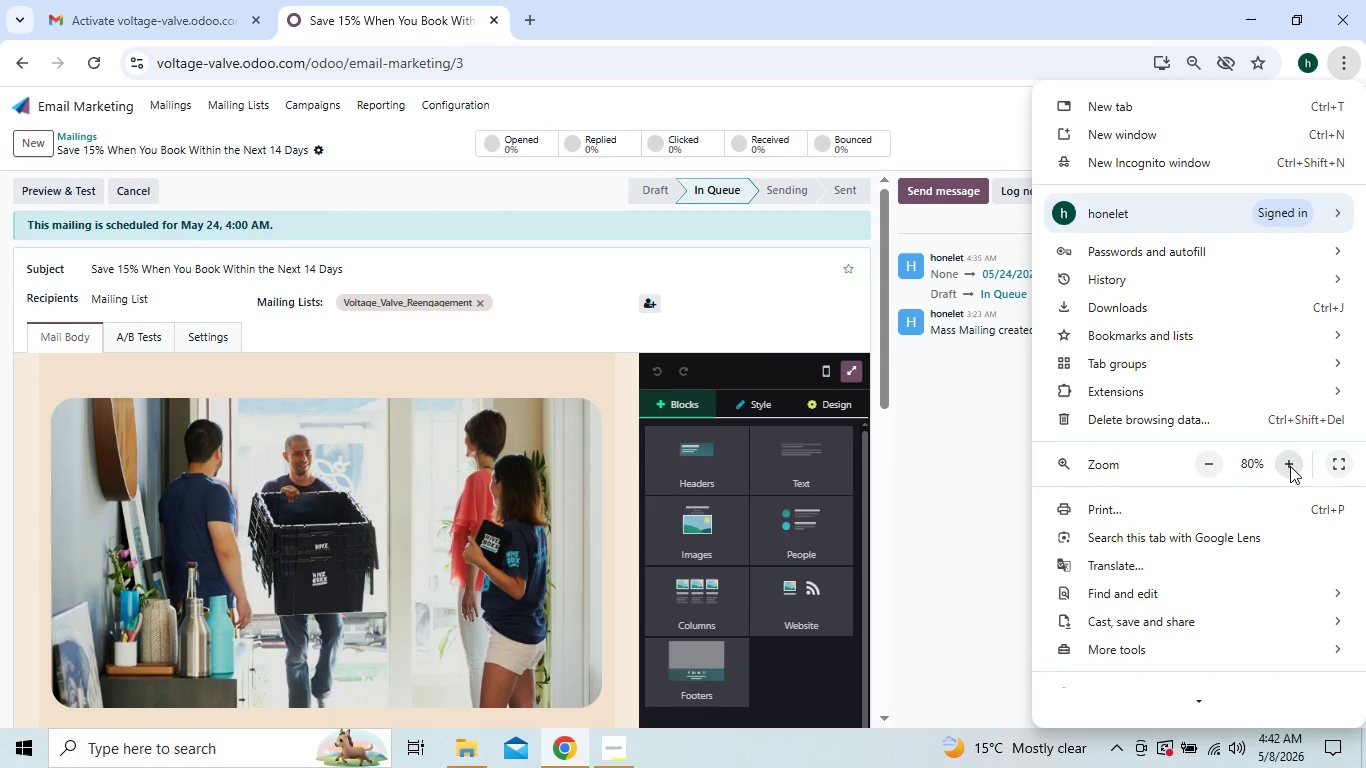 
left_click([1290, 466])
 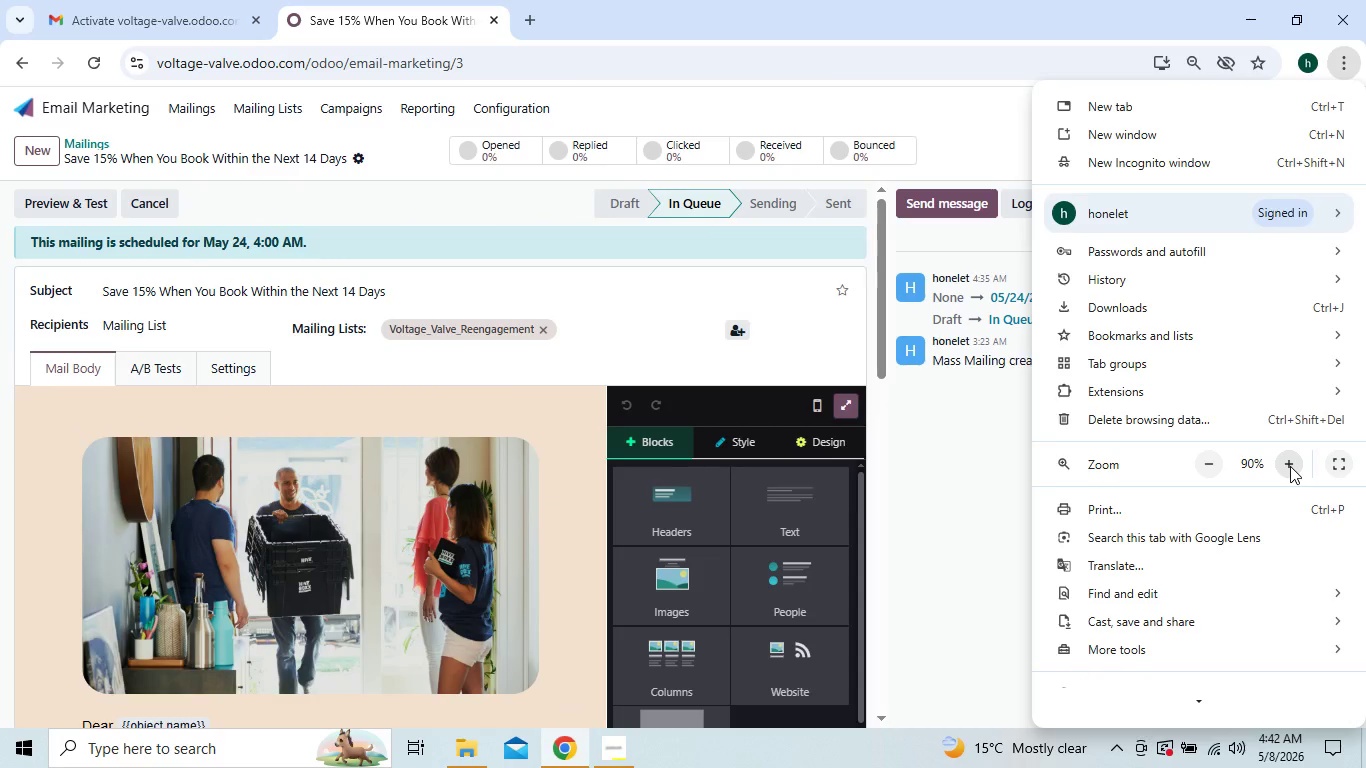 
left_click([1290, 466])
 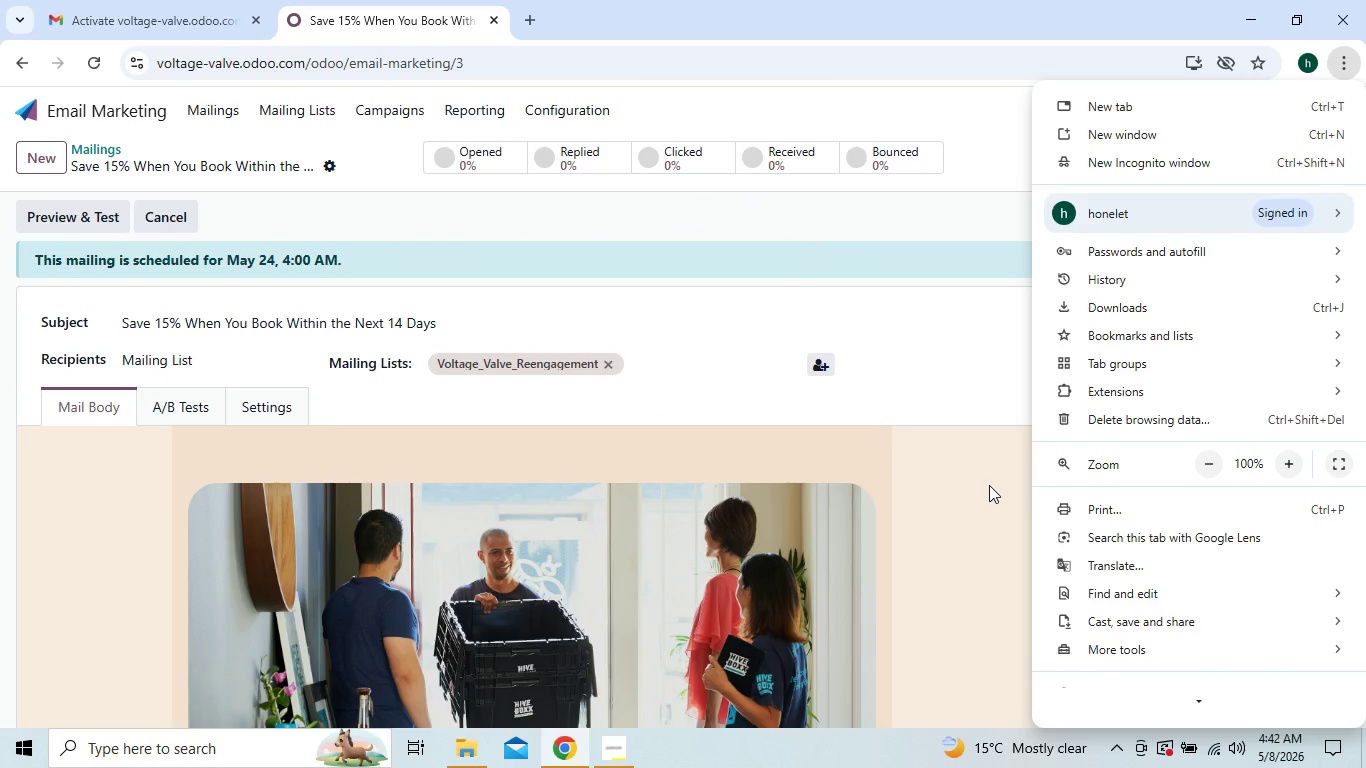 
left_click([989, 485])
 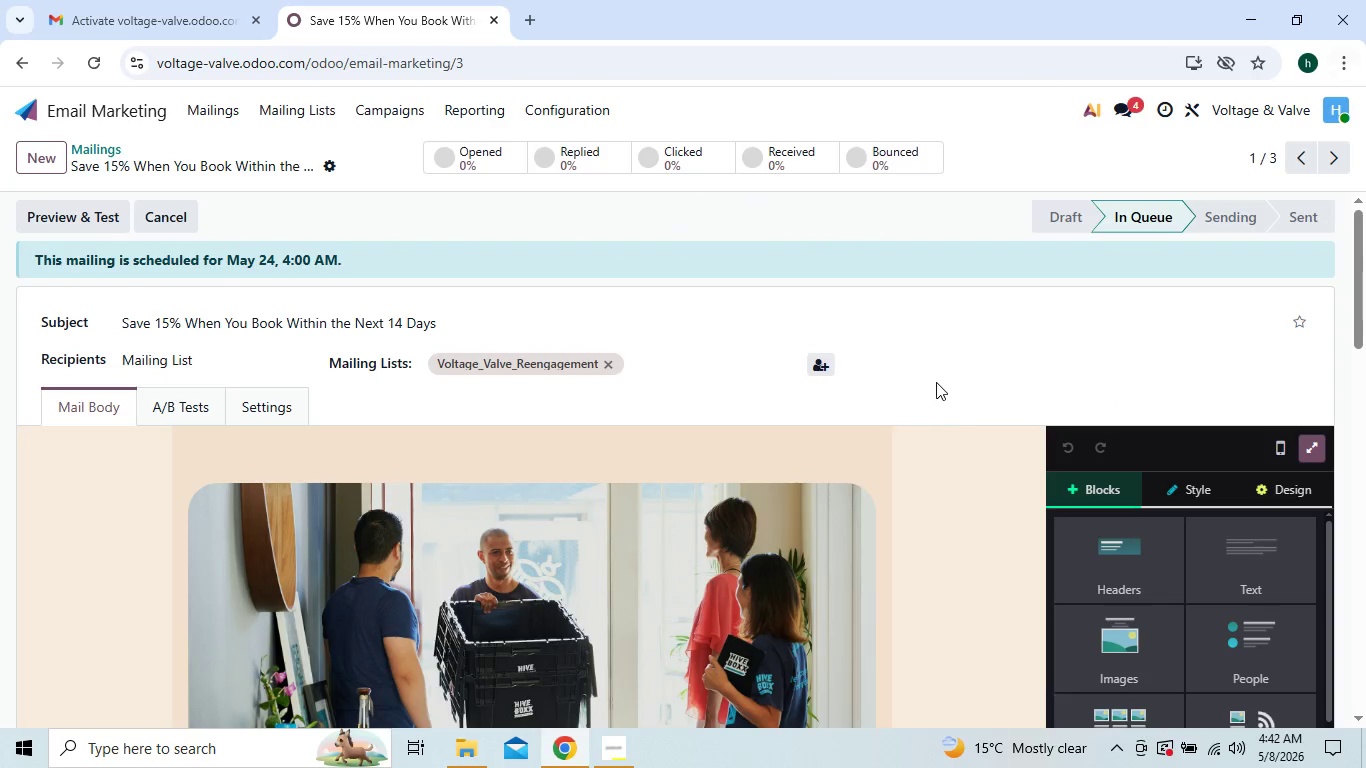 
left_click([936, 382])
 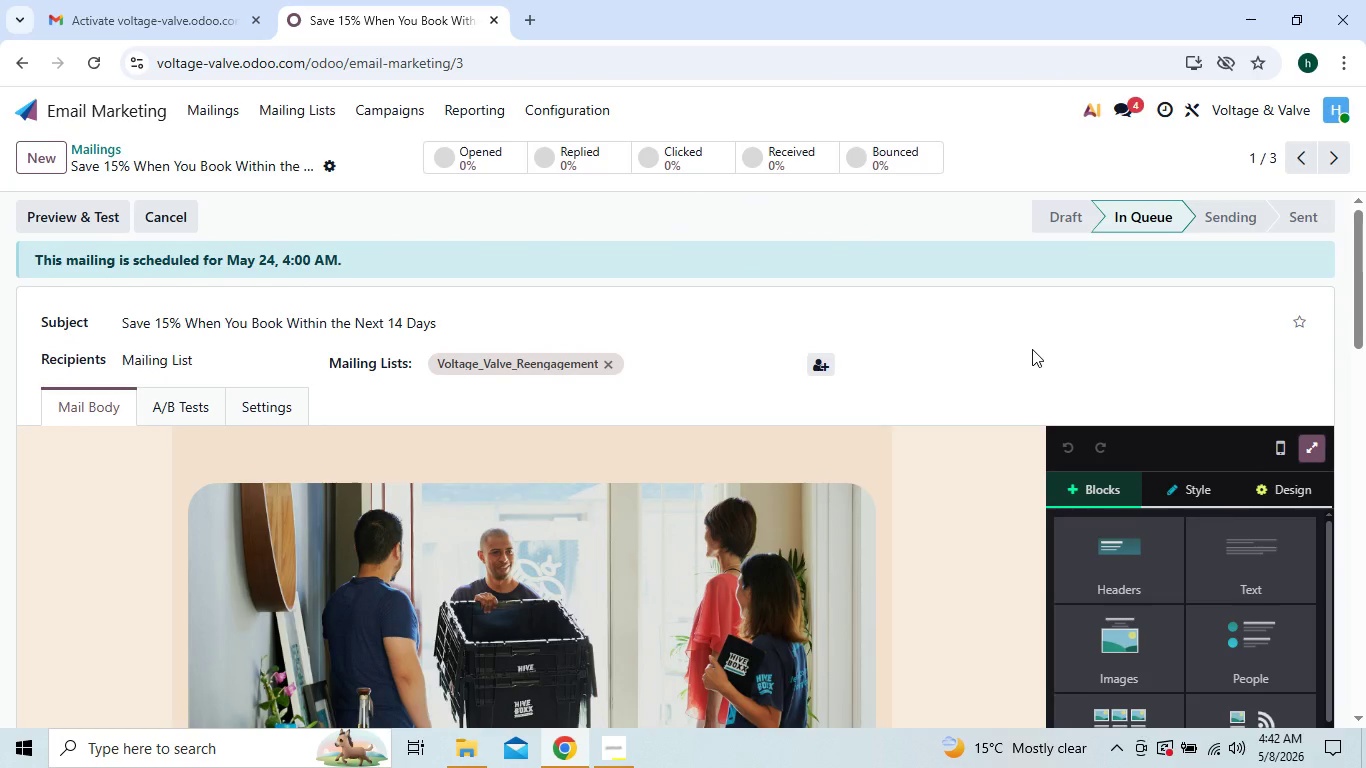 
scroll: coordinate [483, 364], scroll_direction: down, amount: 13.0
 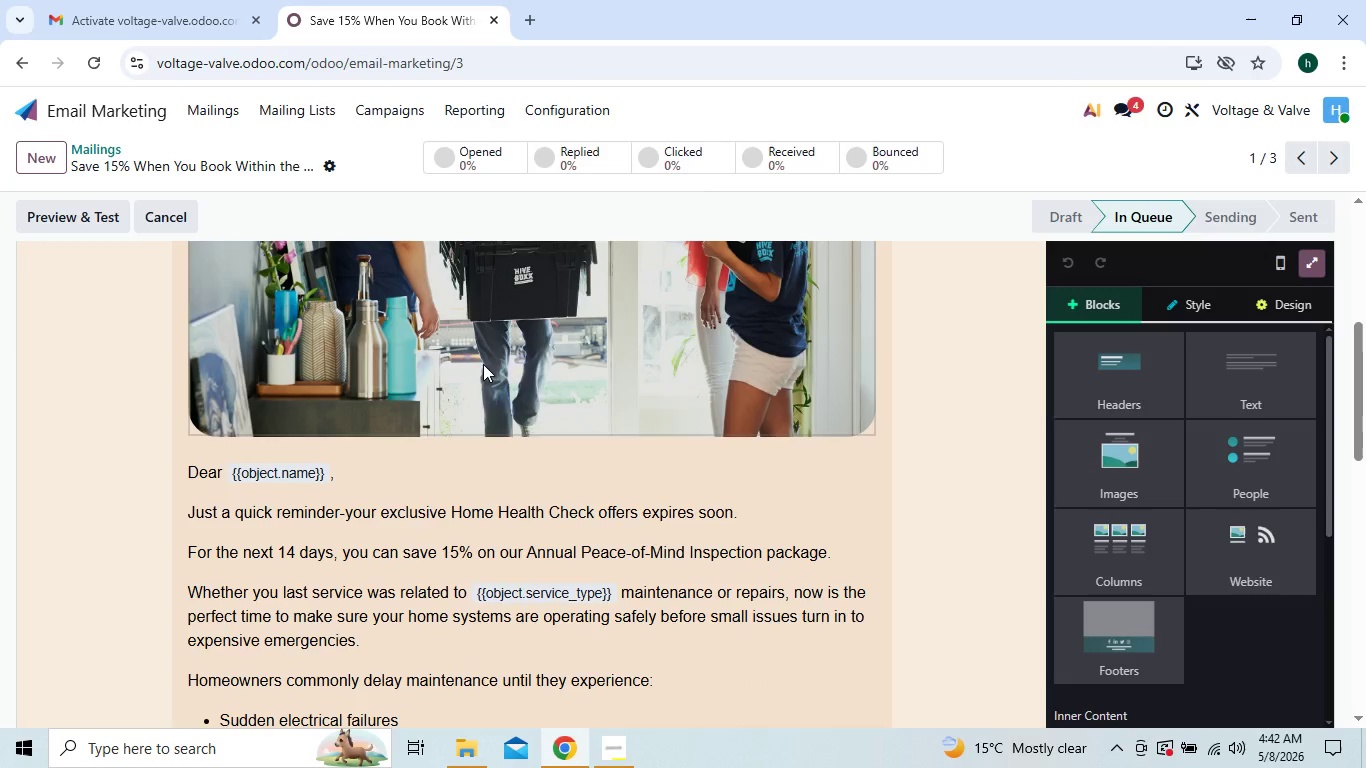 
scroll: coordinate [483, 364], scroll_direction: up, amount: 5.0
 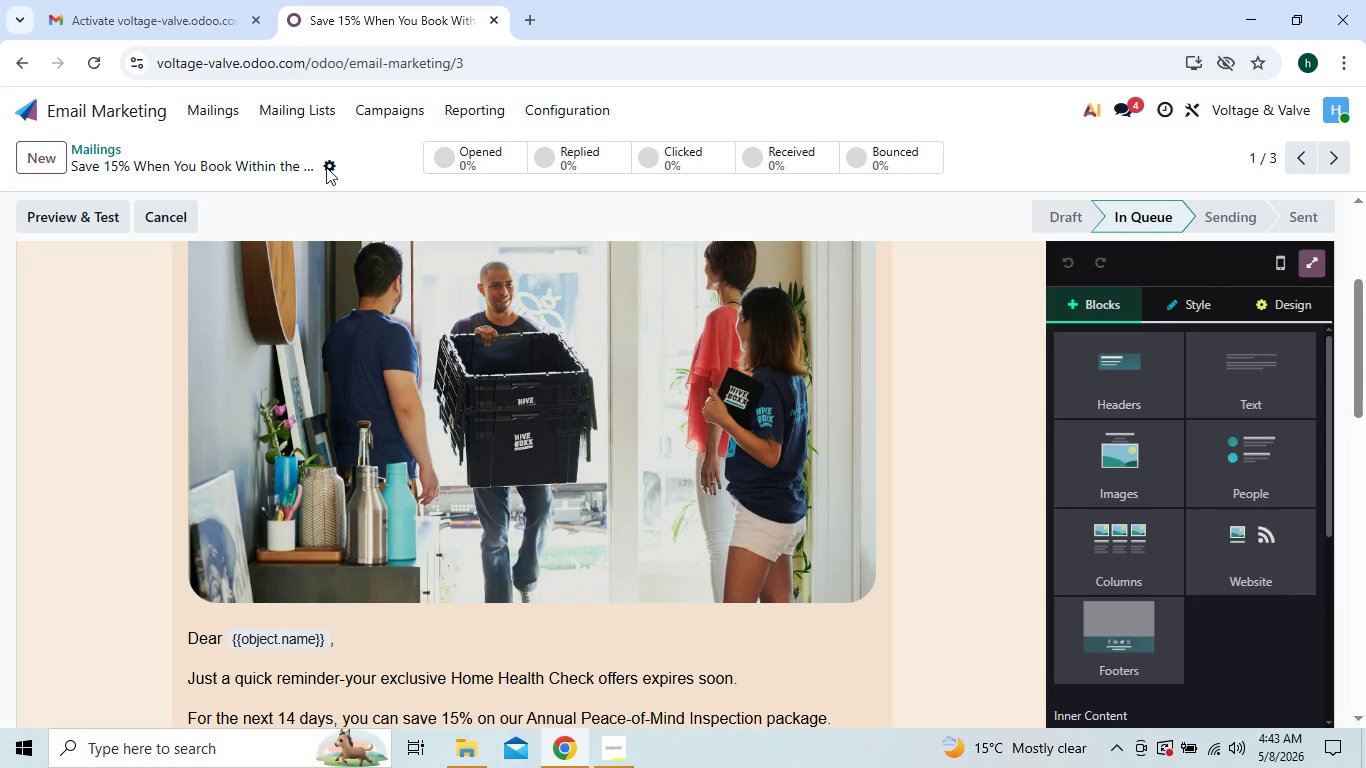 
left_click([234, 113])
 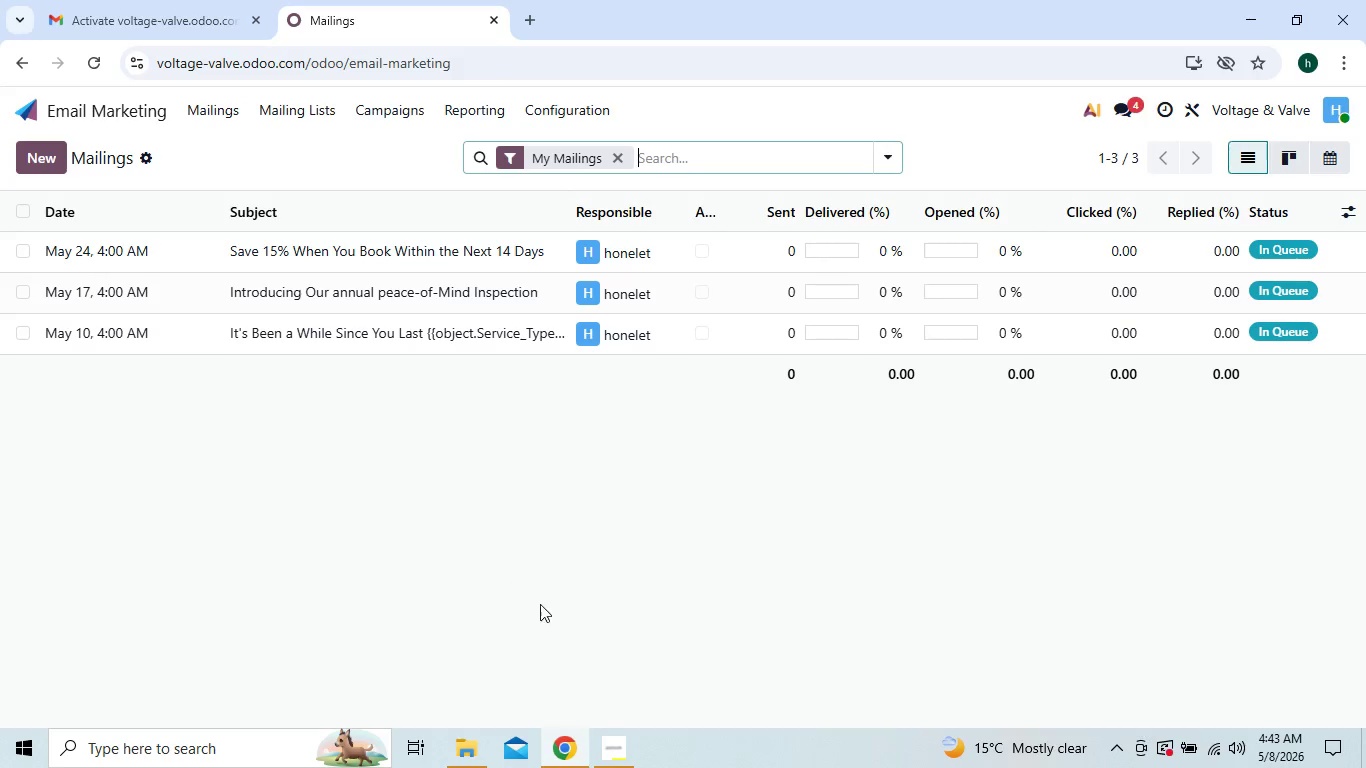 
left_click([612, 734])